 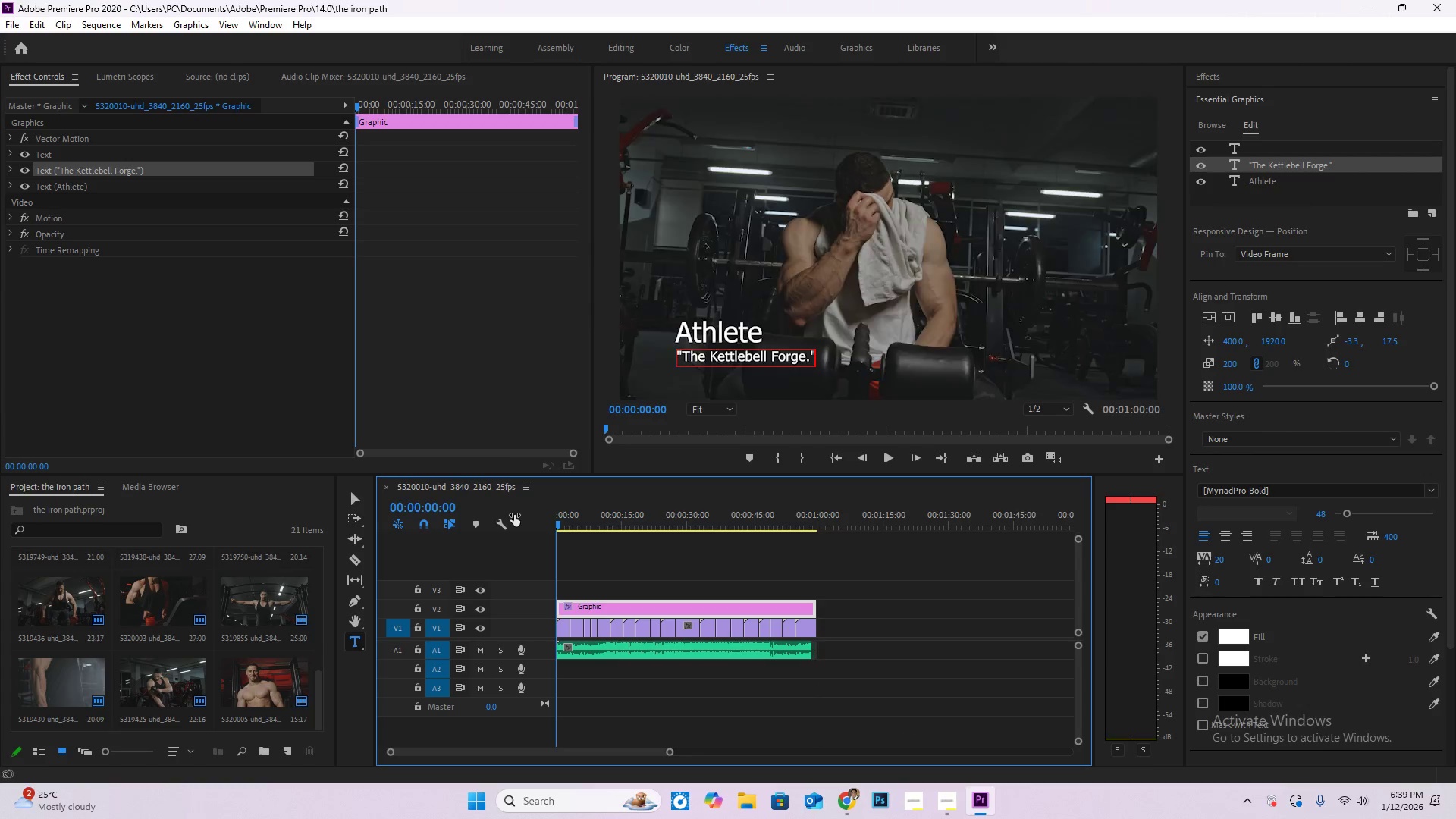 
key(Space)
 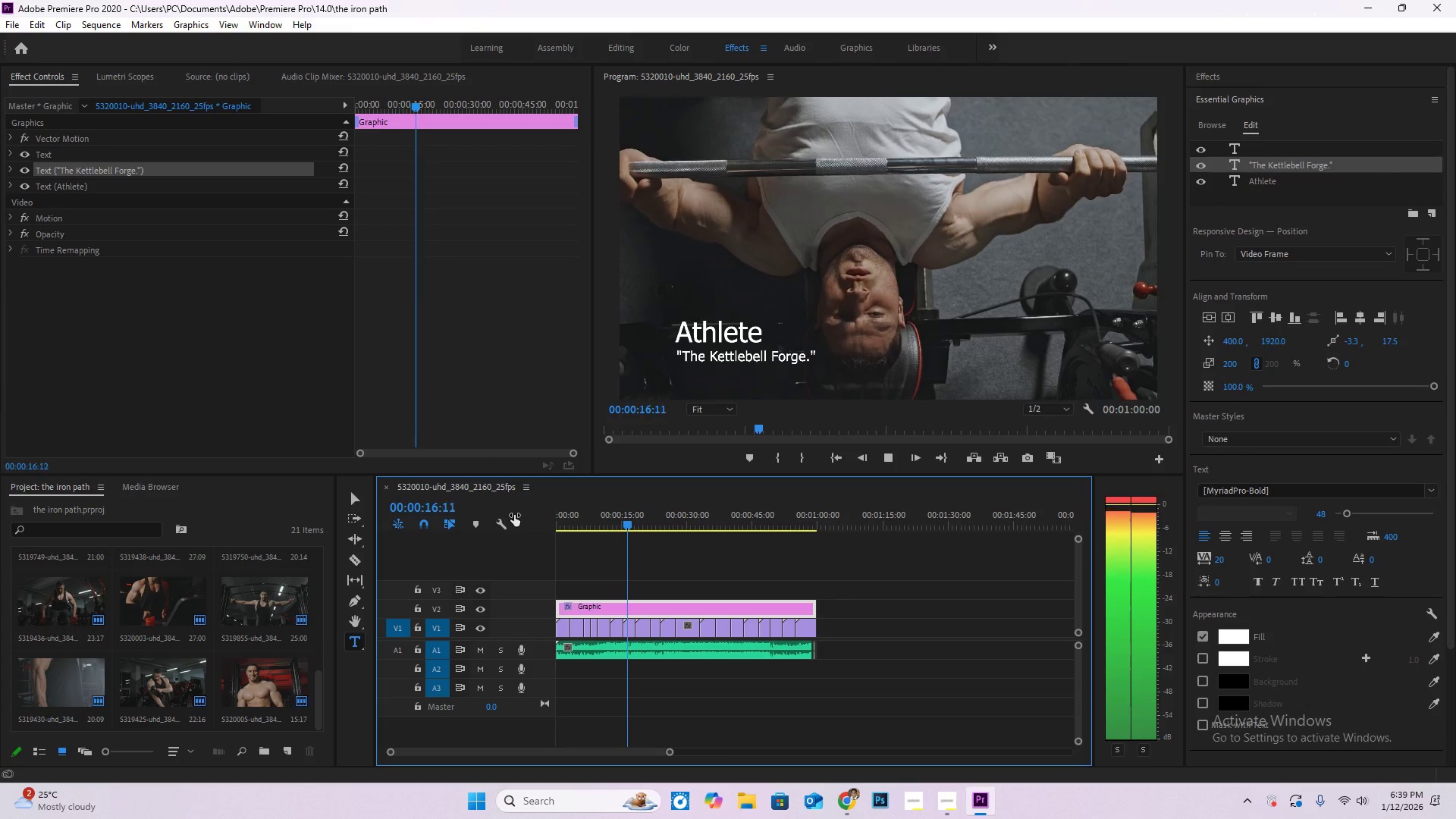 
wait(21.61)
 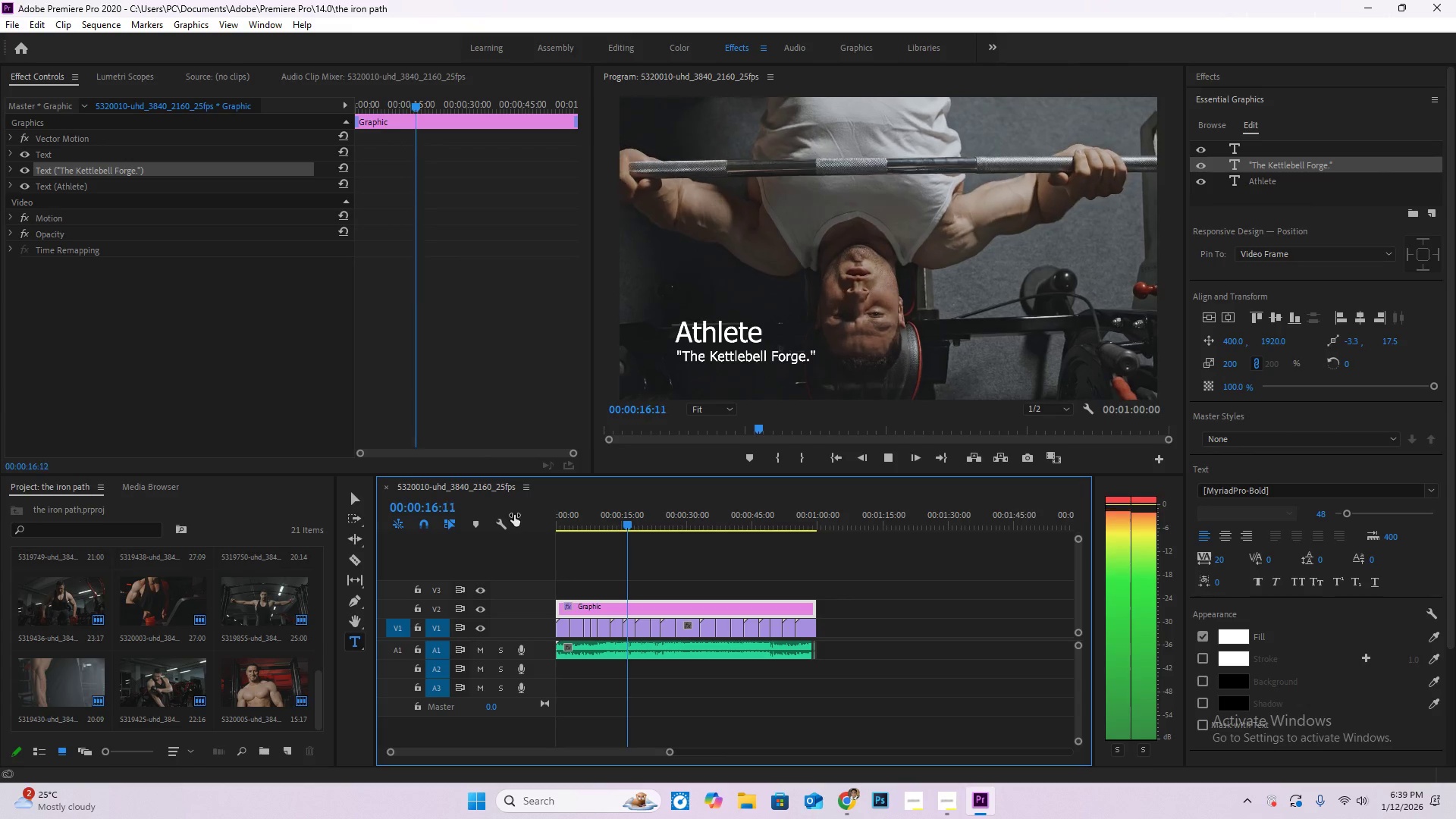 
key(Space)
 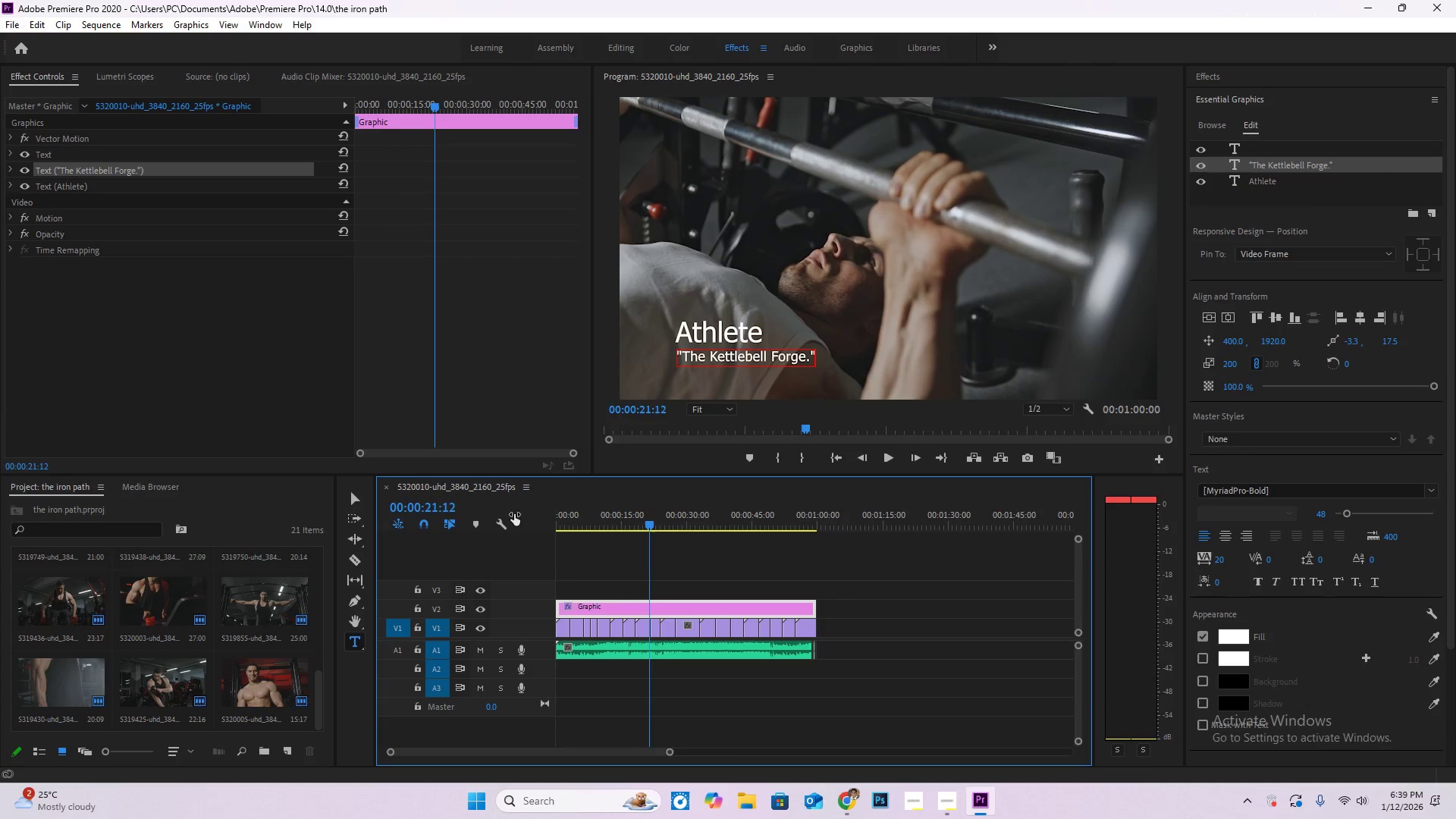 
scroll: coordinate [502, 463], scroll_direction: down, amount: 1.0
 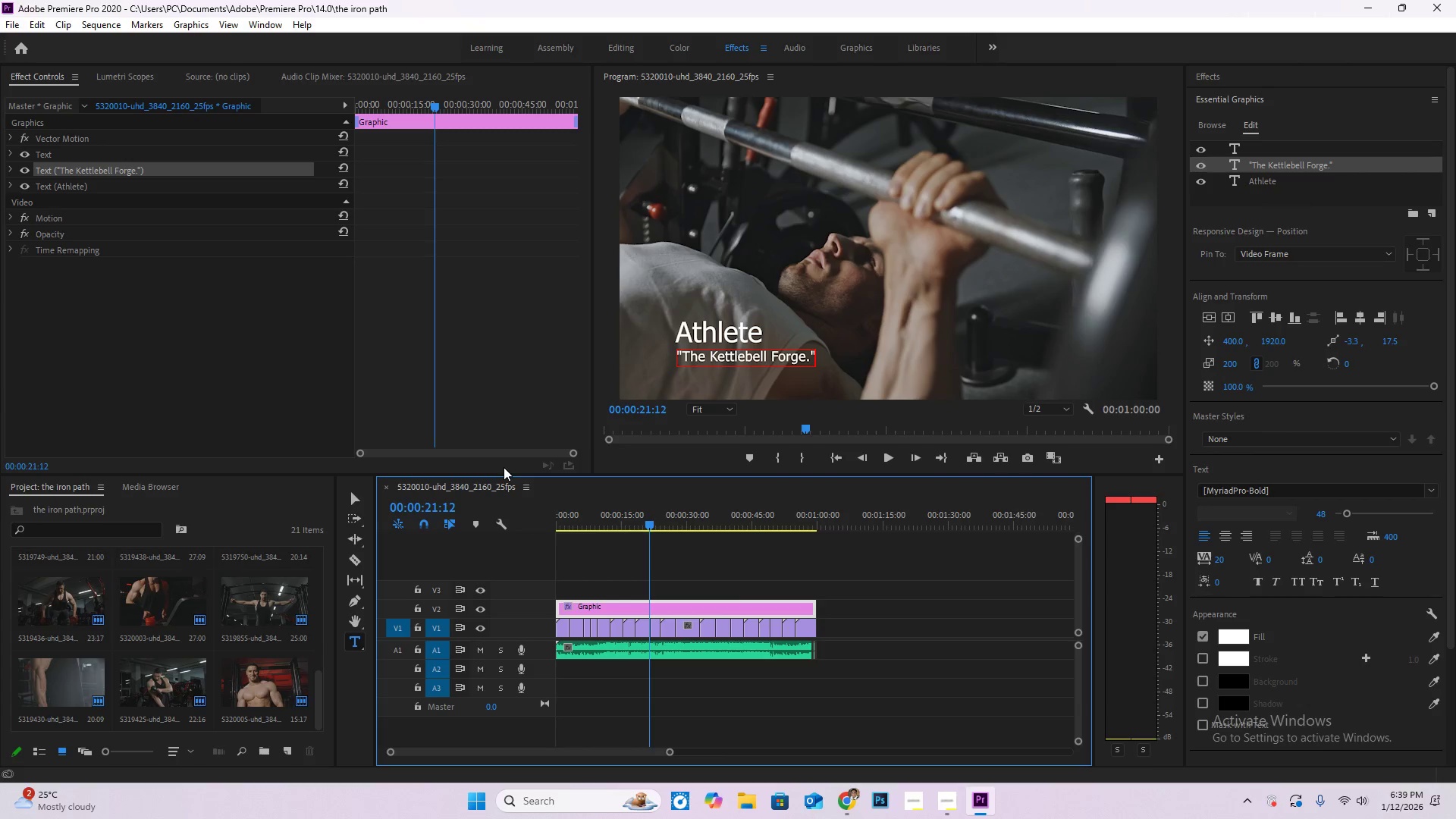 
key(Space)
 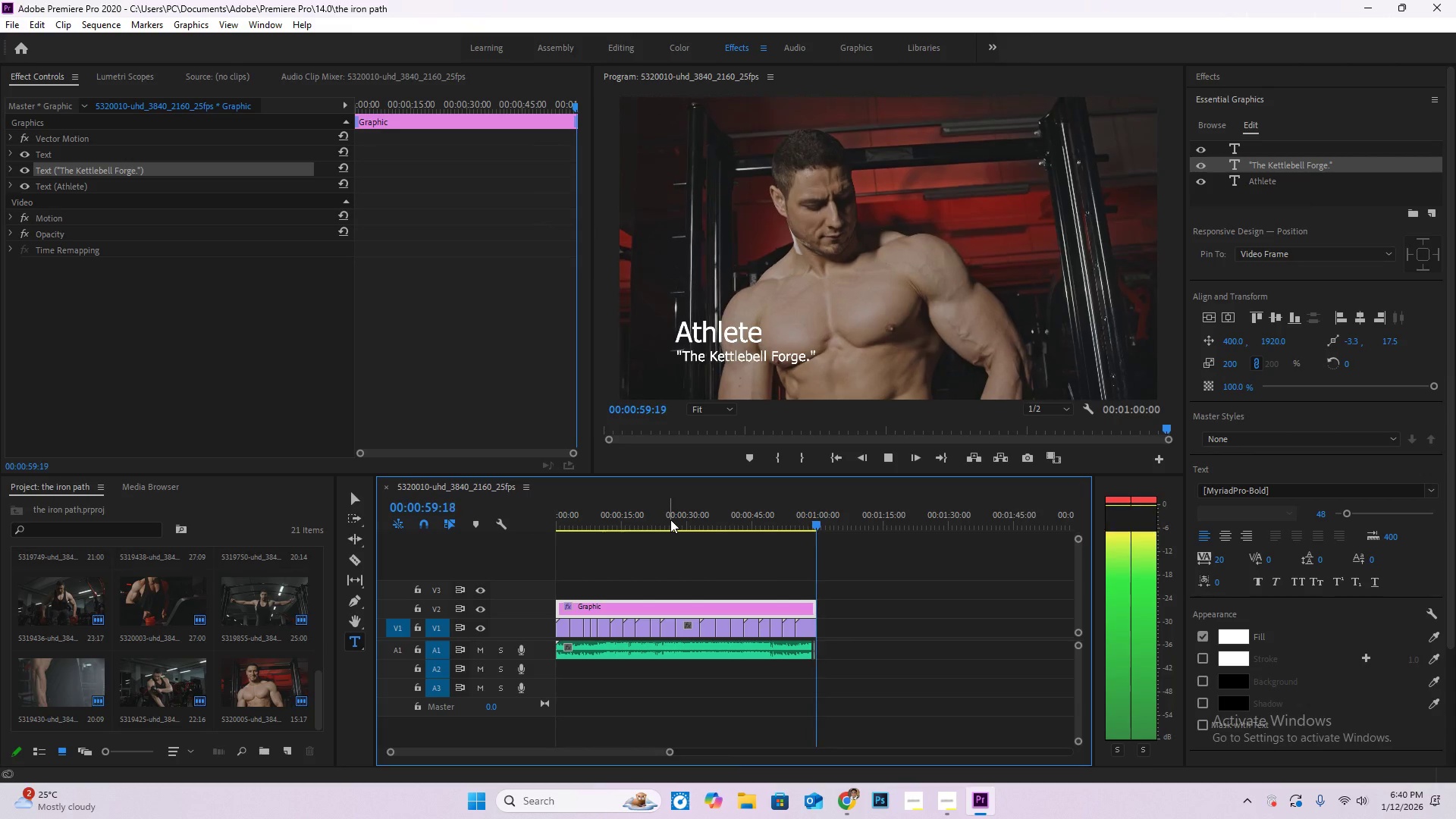 
wait(43.34)
 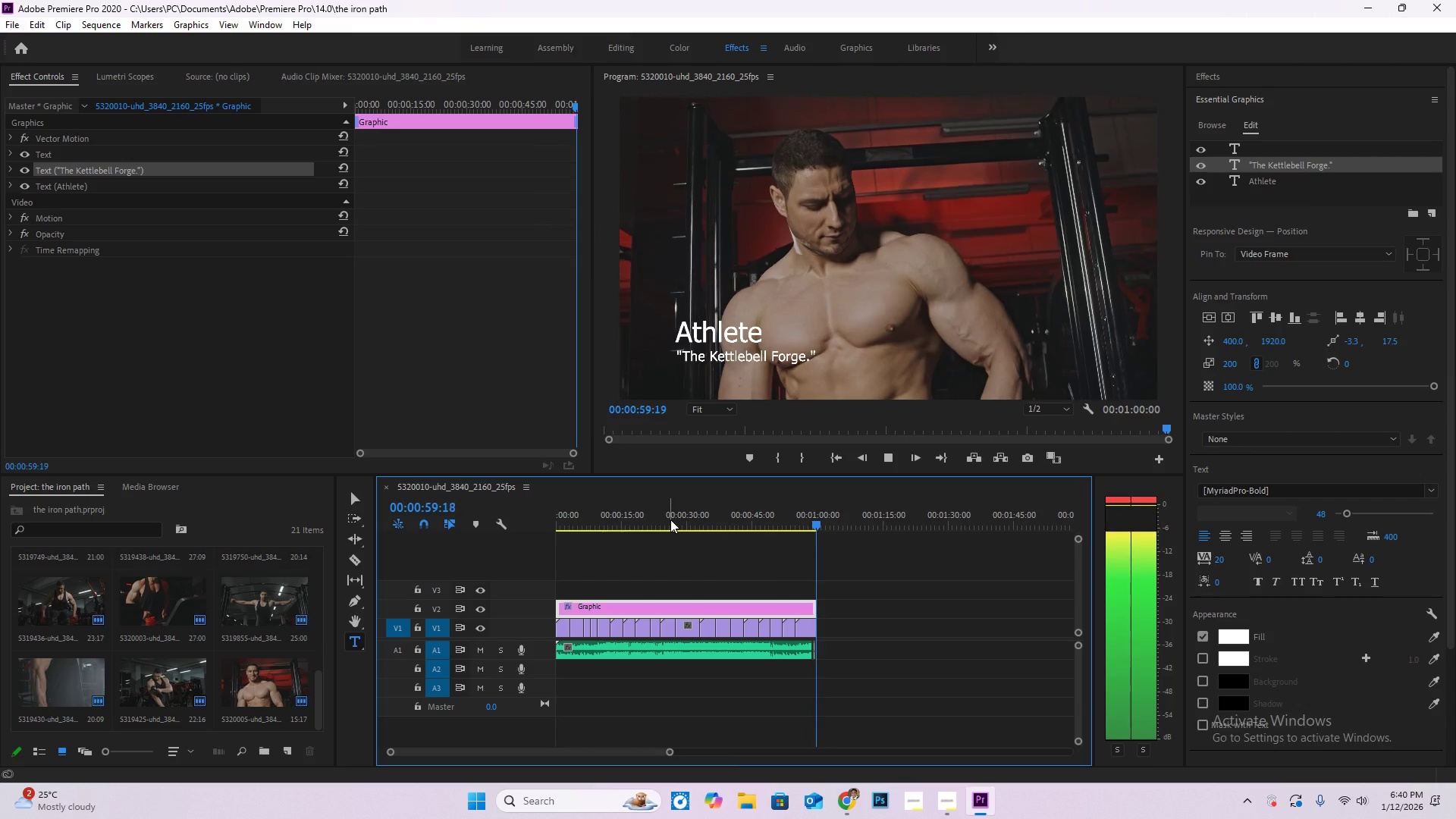 
left_click([954, 813])